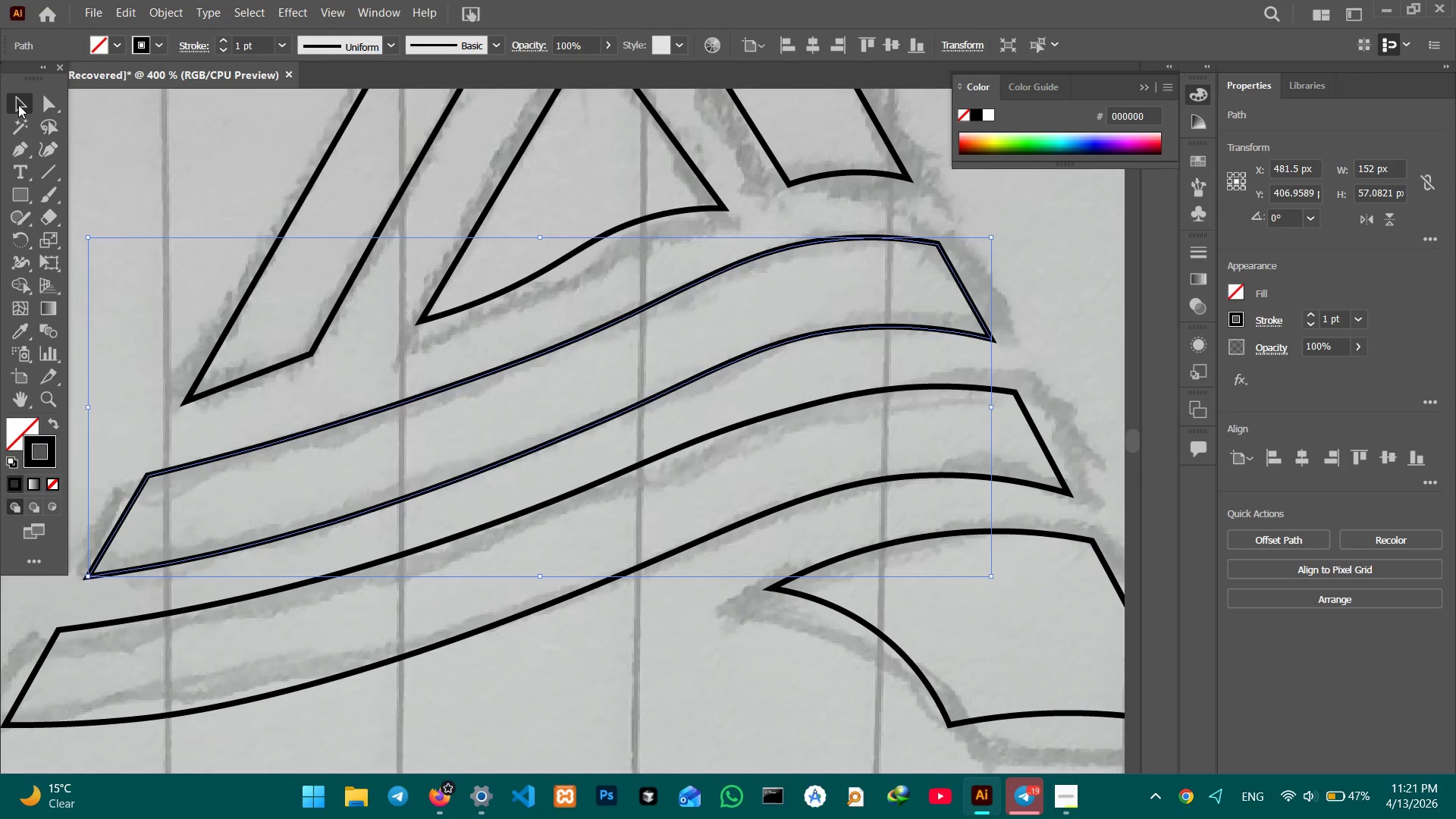 
double_click([163, 160])
 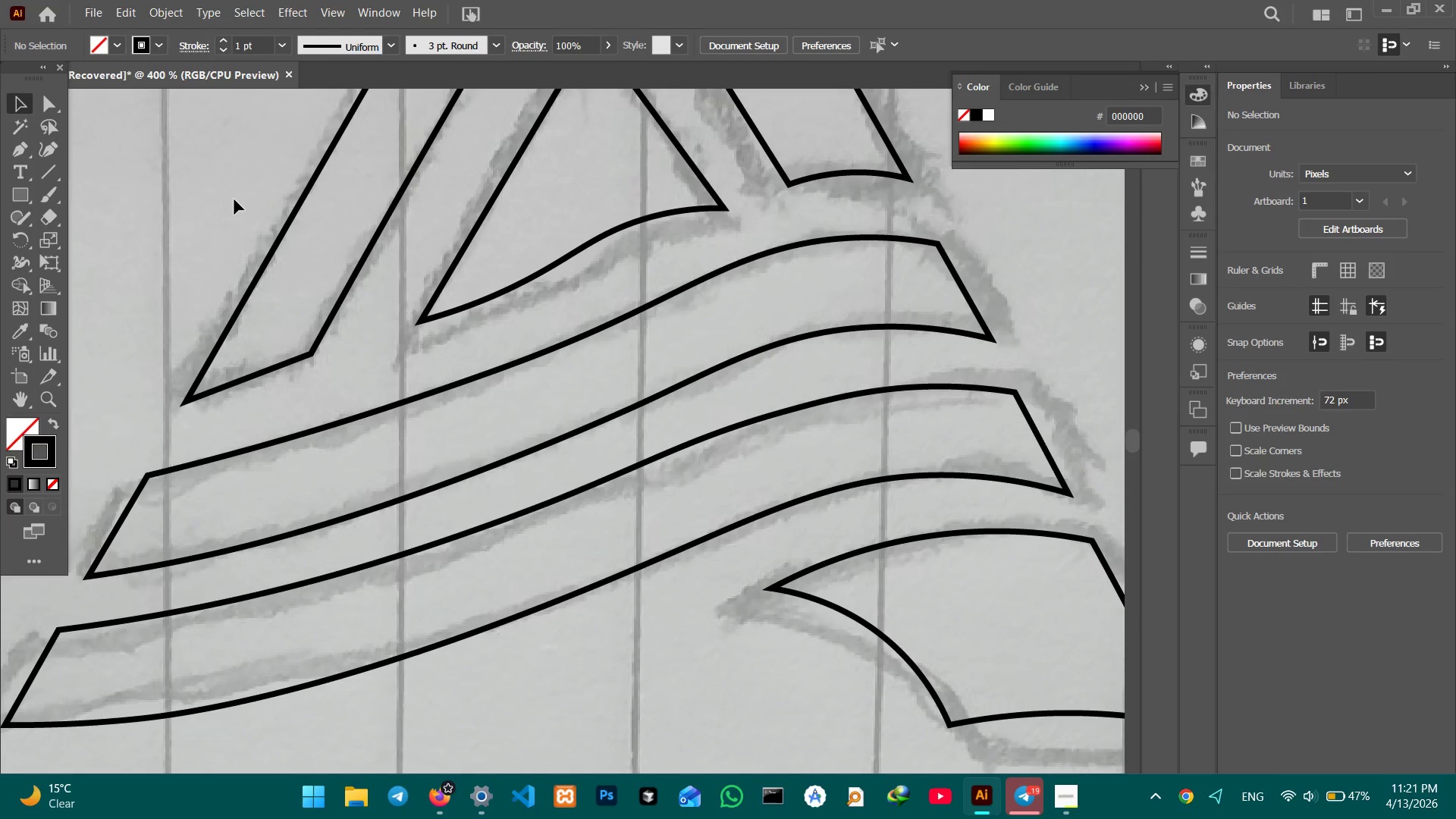 
wait(5.17)
 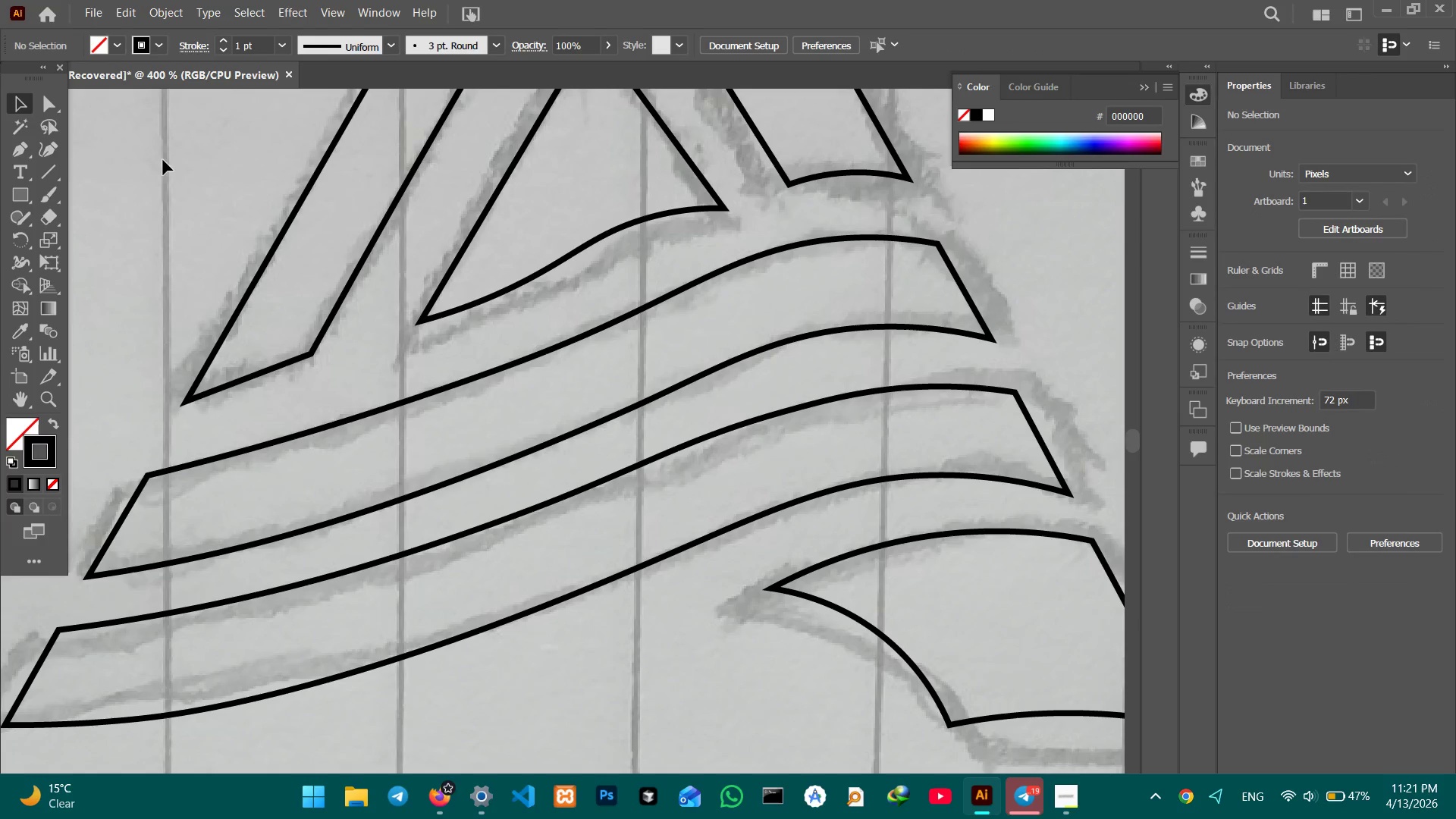 
key(Control+Minus)
 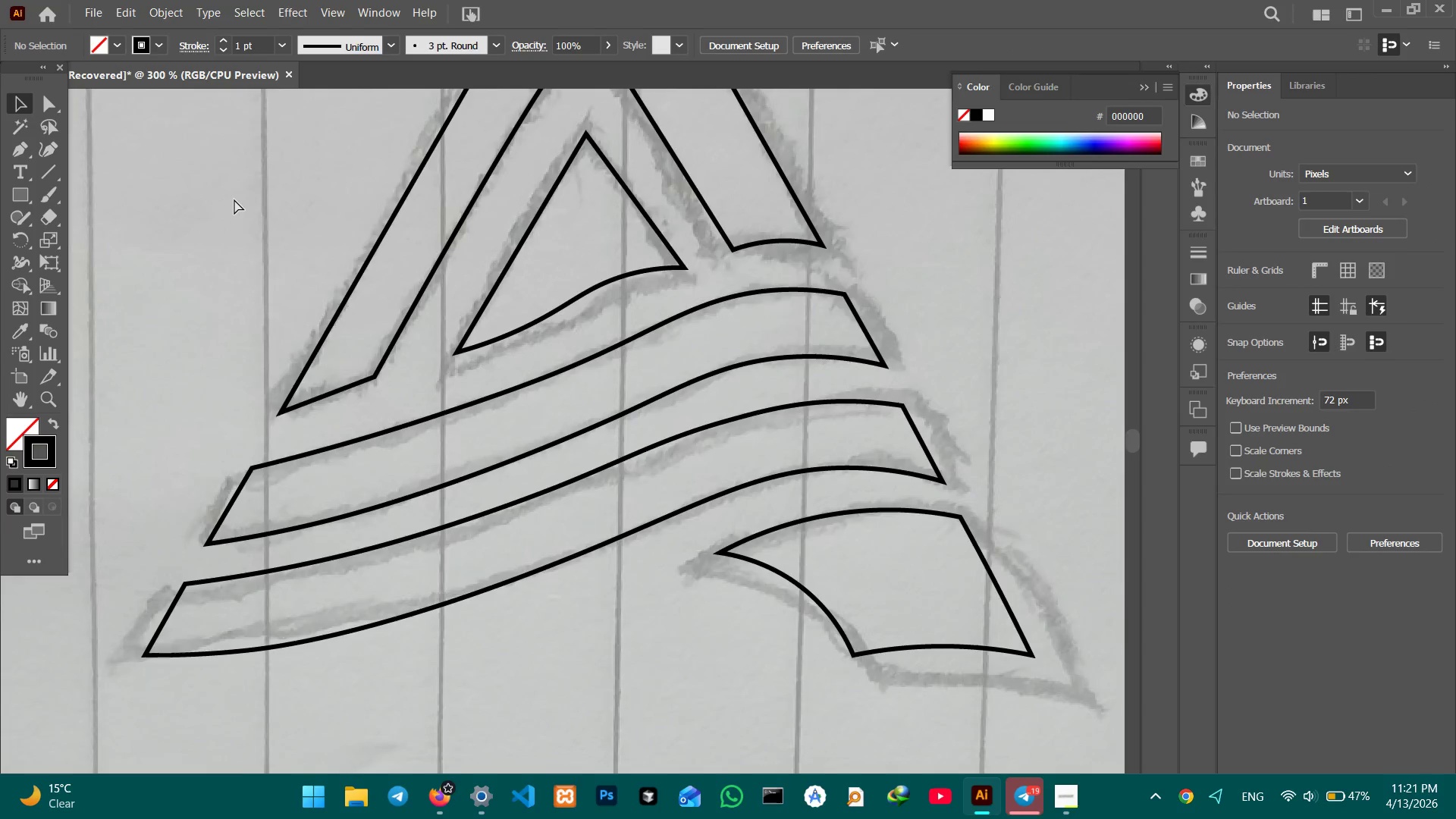 
key(Control+Minus)
 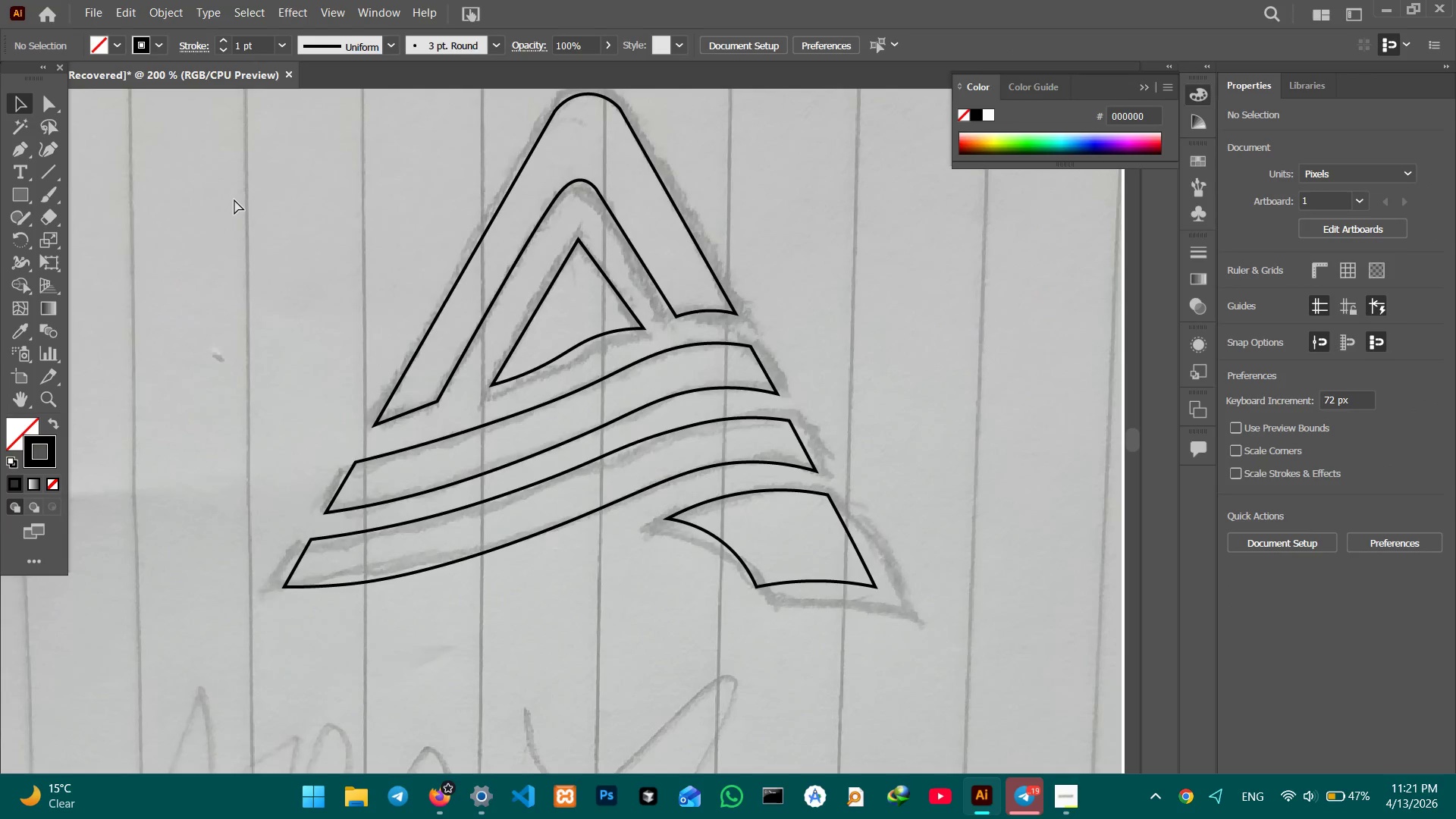 
key(Control+Minus)
 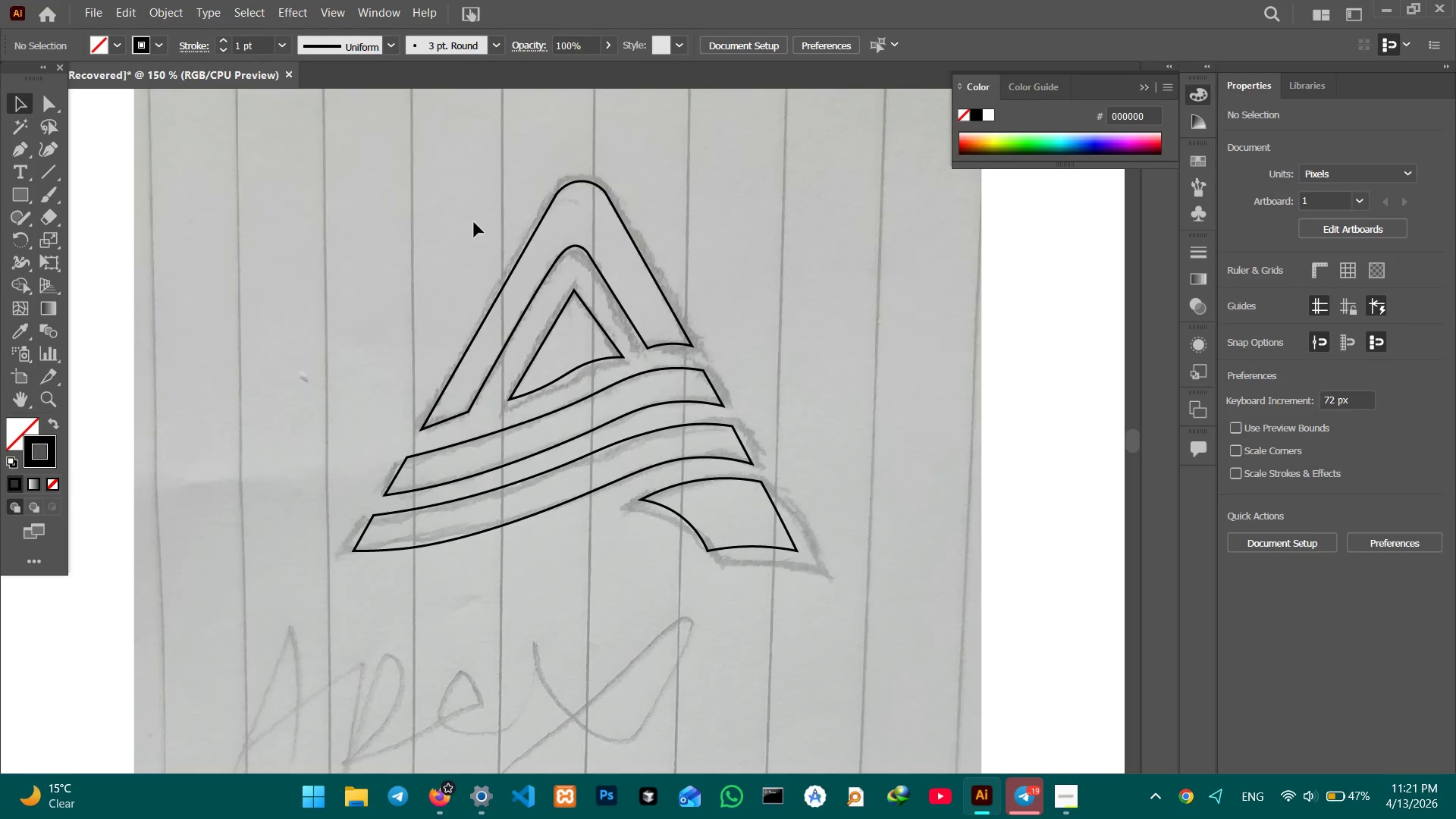 
left_click_drag(start_coordinate=[445, 210], to_coordinate=[809, 553])
 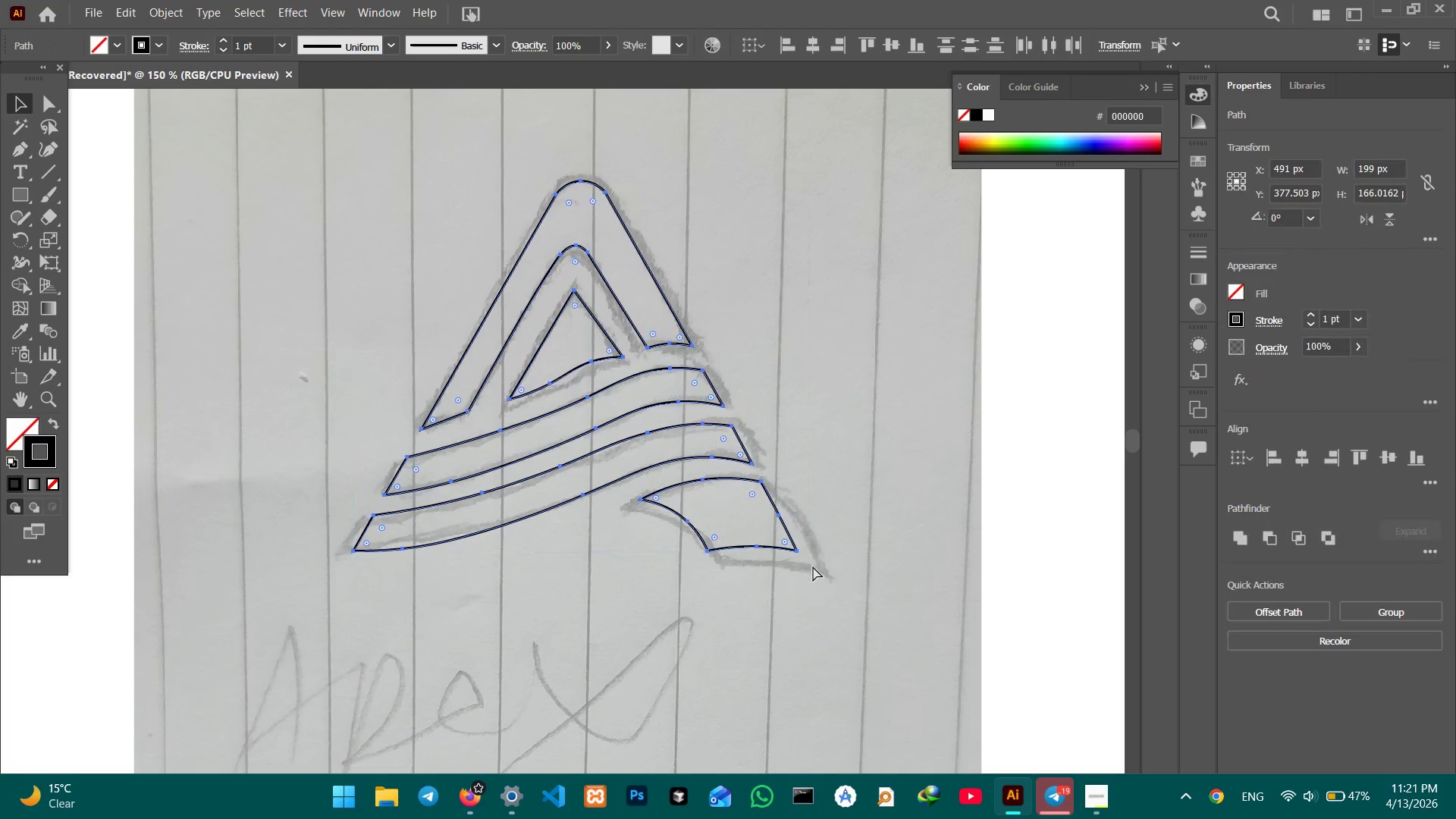 
key(Control+C)
 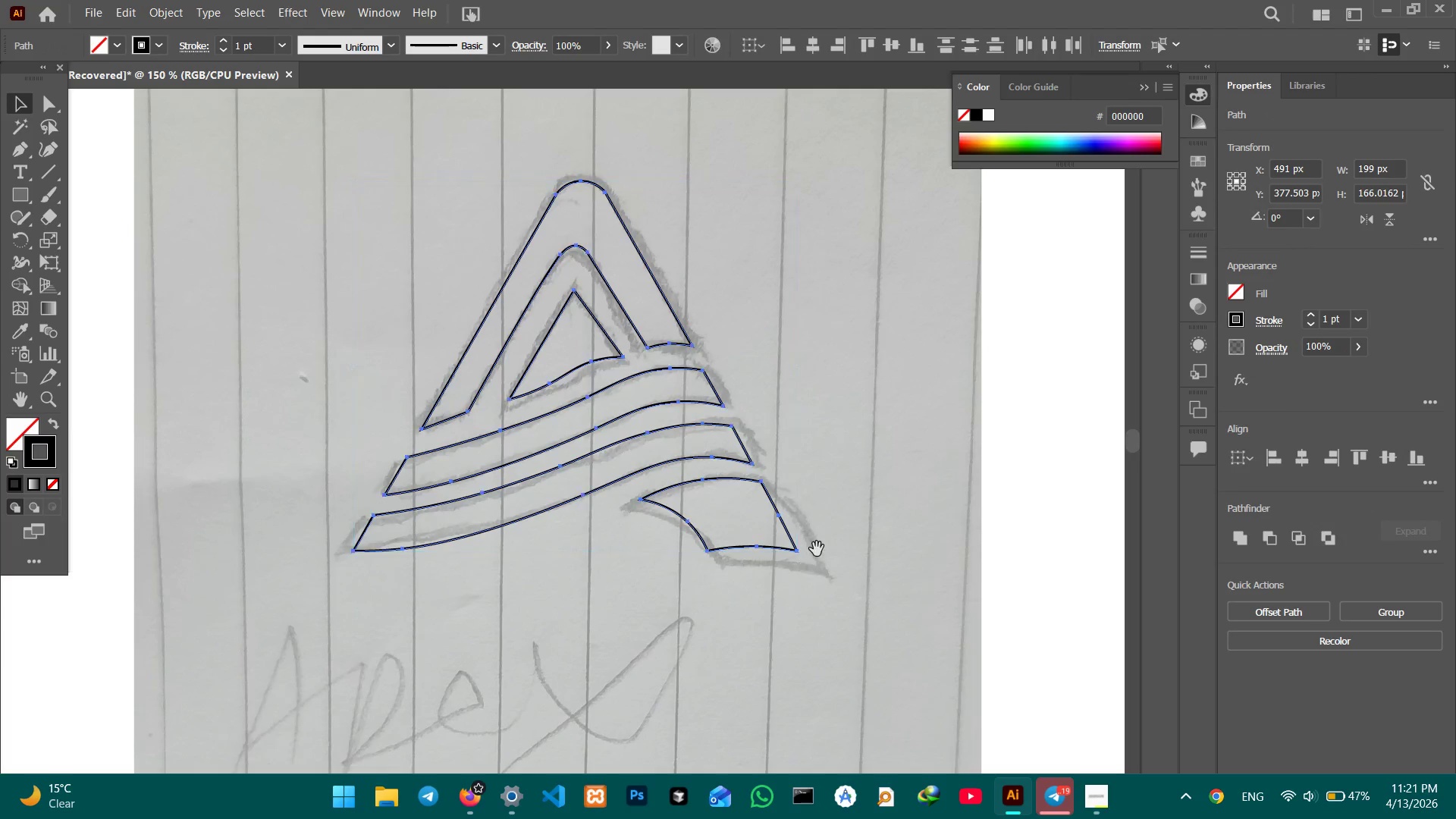 
hold_key(key=Space, duration=1.31)
 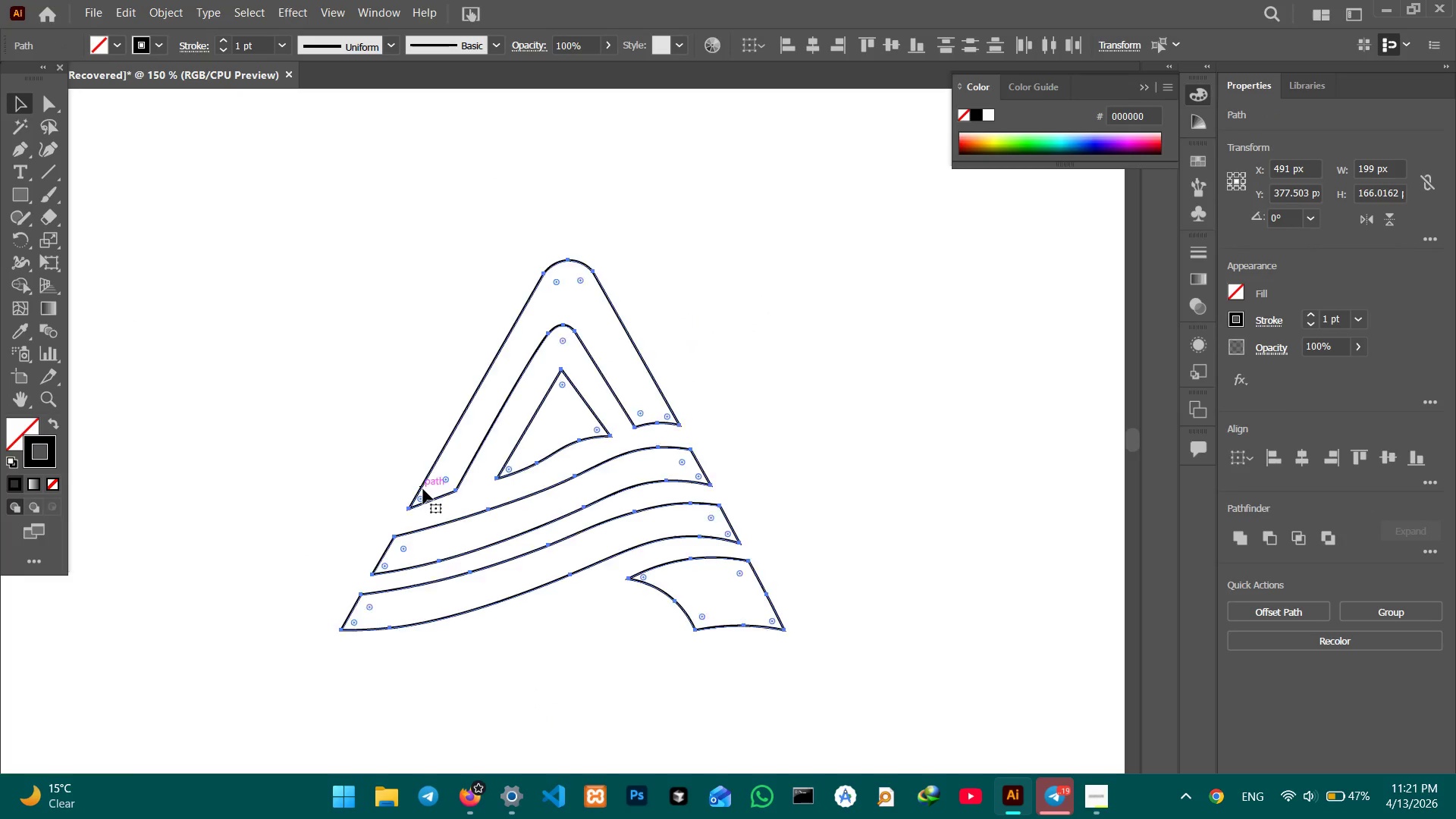 
left_click_drag(start_coordinate=[896, 517], to_coordinate=[256, 539])
 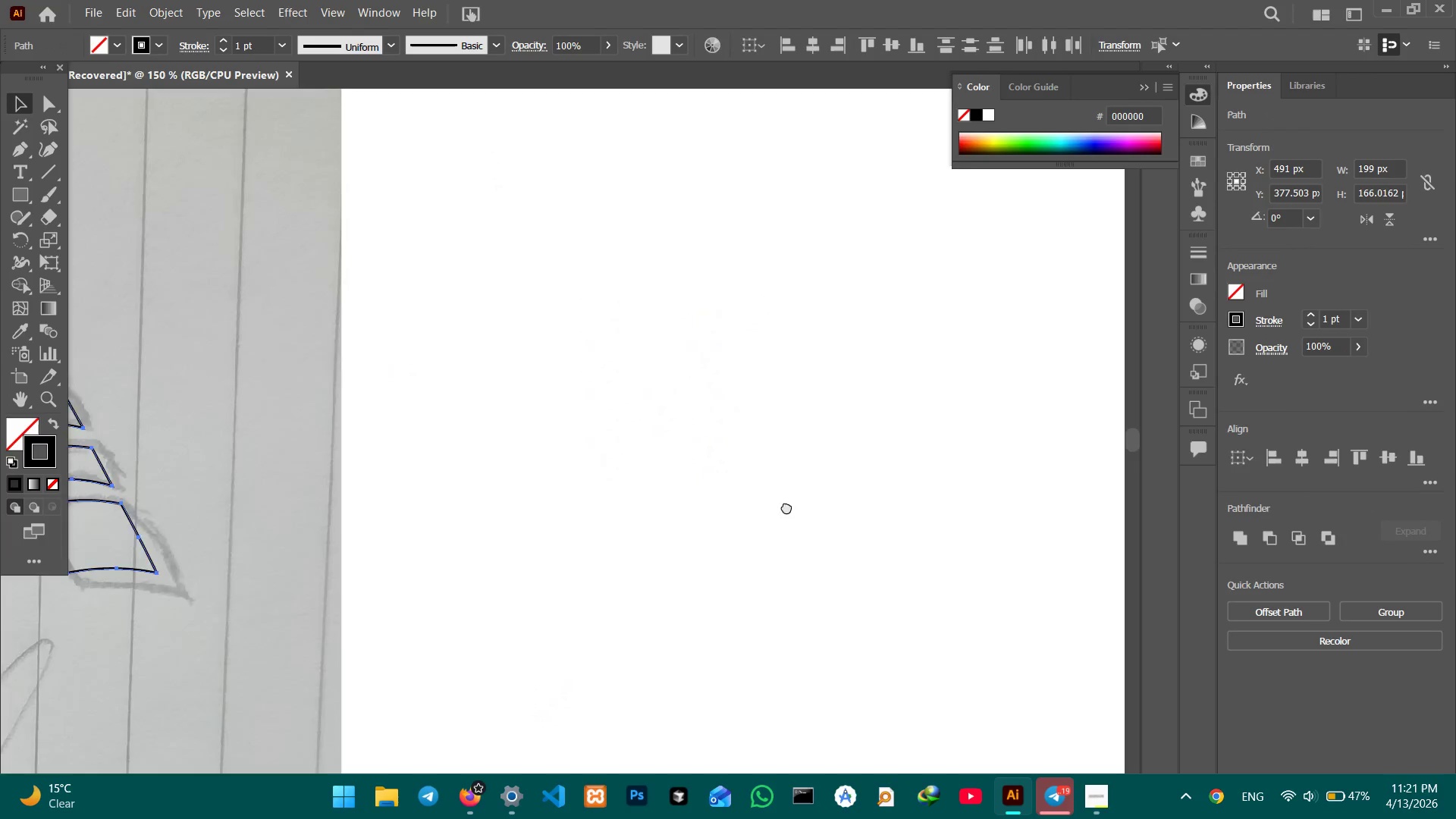 
left_click_drag(start_coordinate=[788, 507], to_coordinate=[428, 505])
 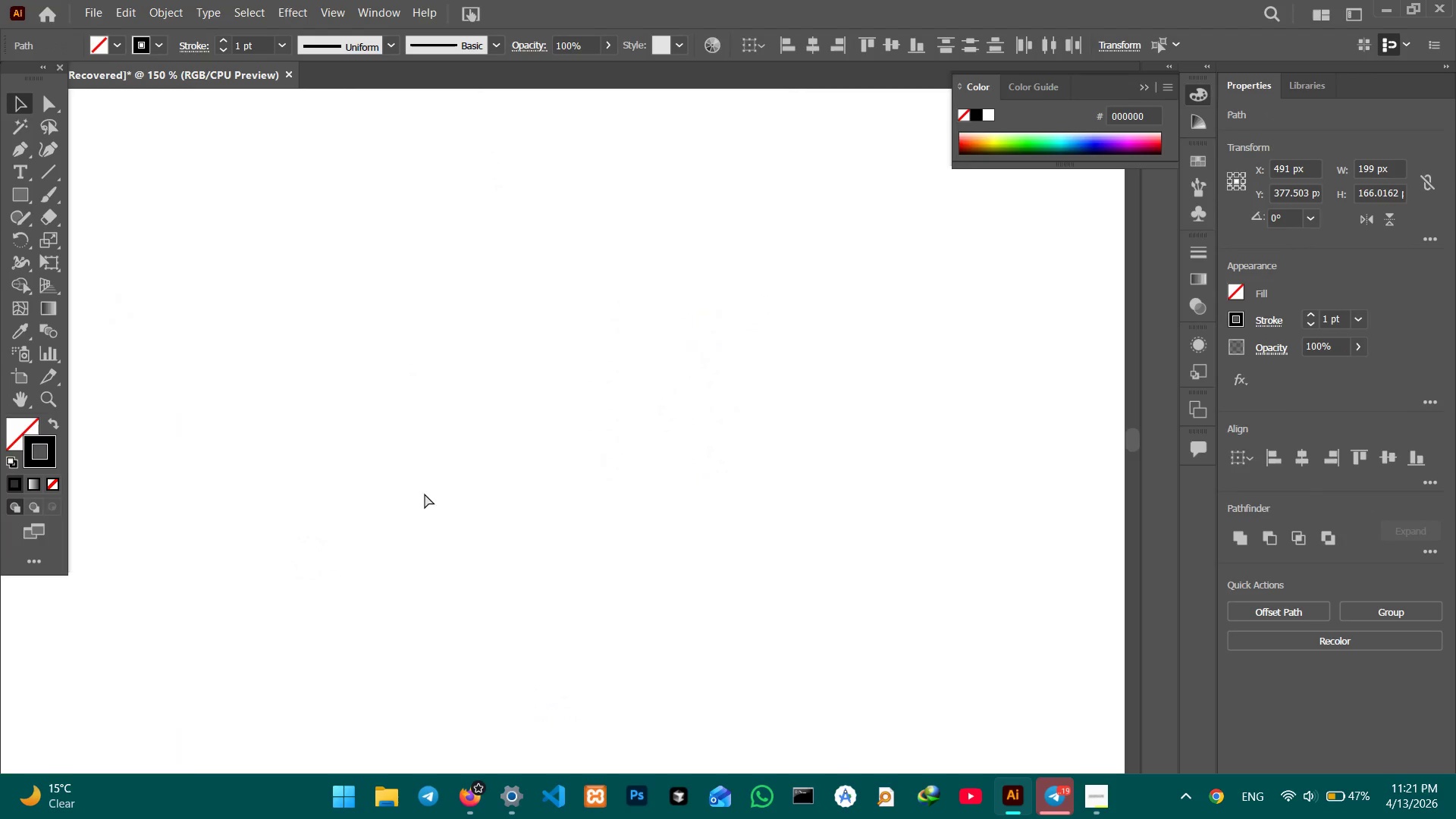 
key(Control+V)
 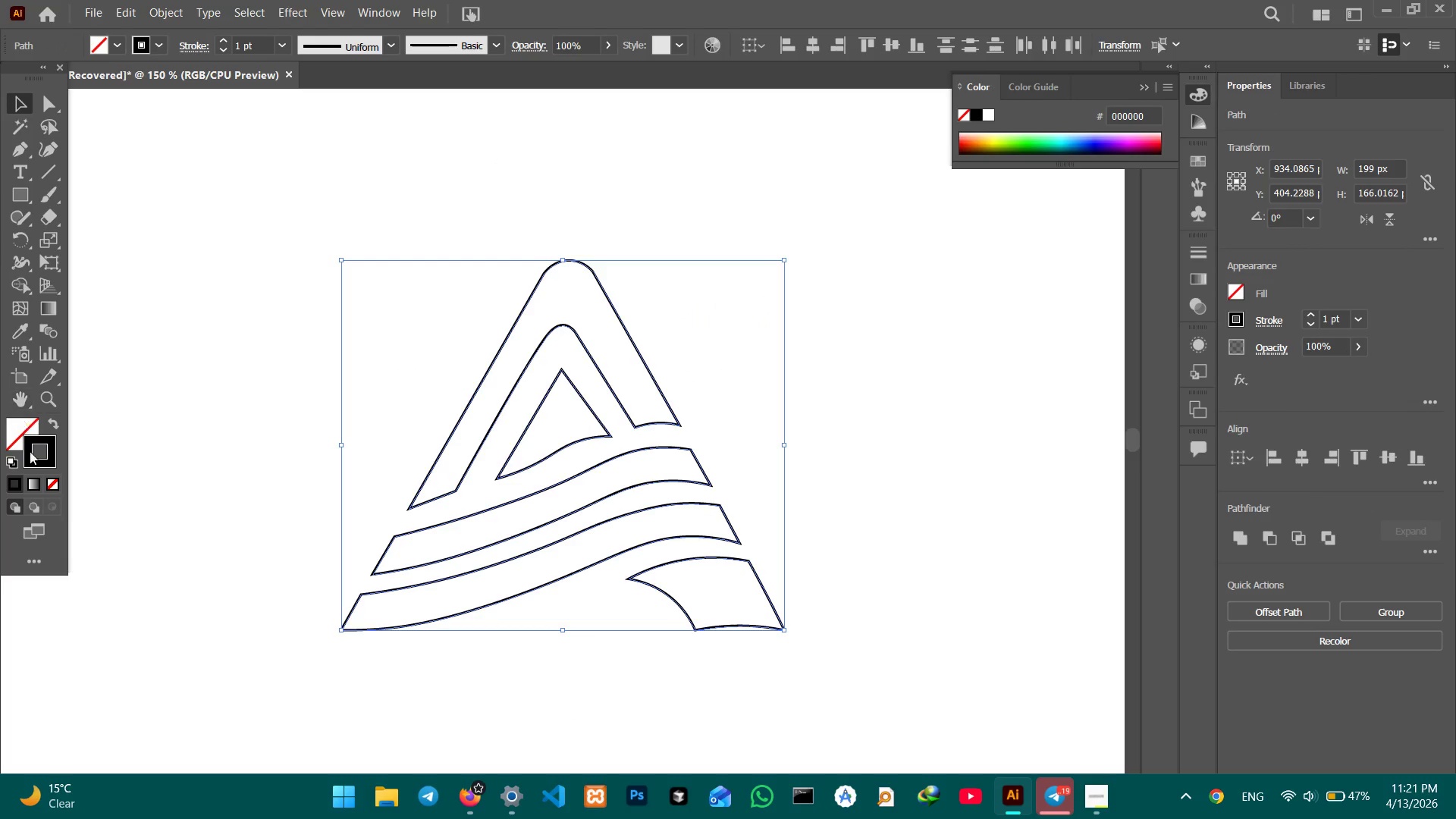 
left_click([51, 480])
 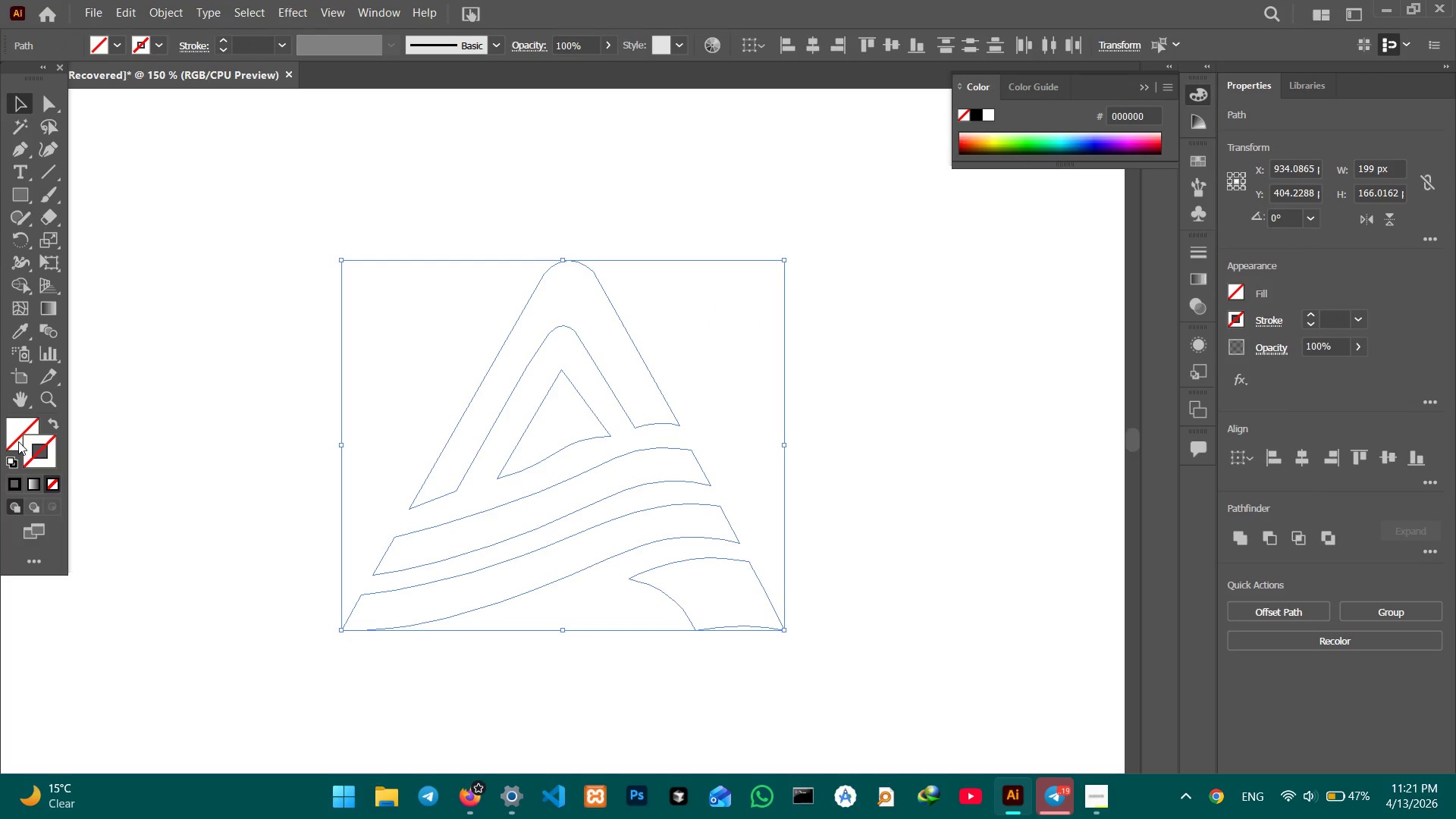 
double_click([17, 441])
 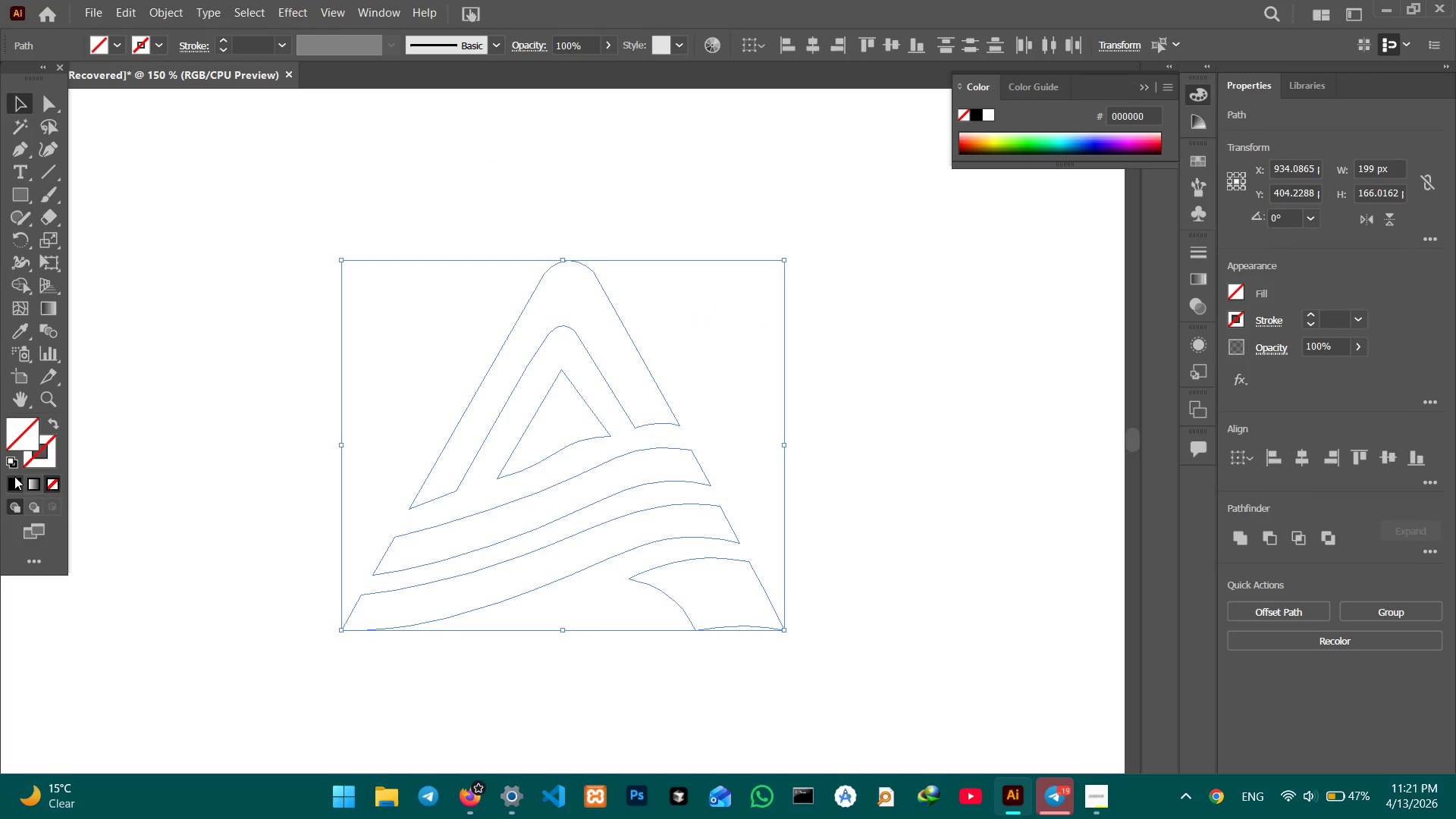 
left_click([14, 476])
 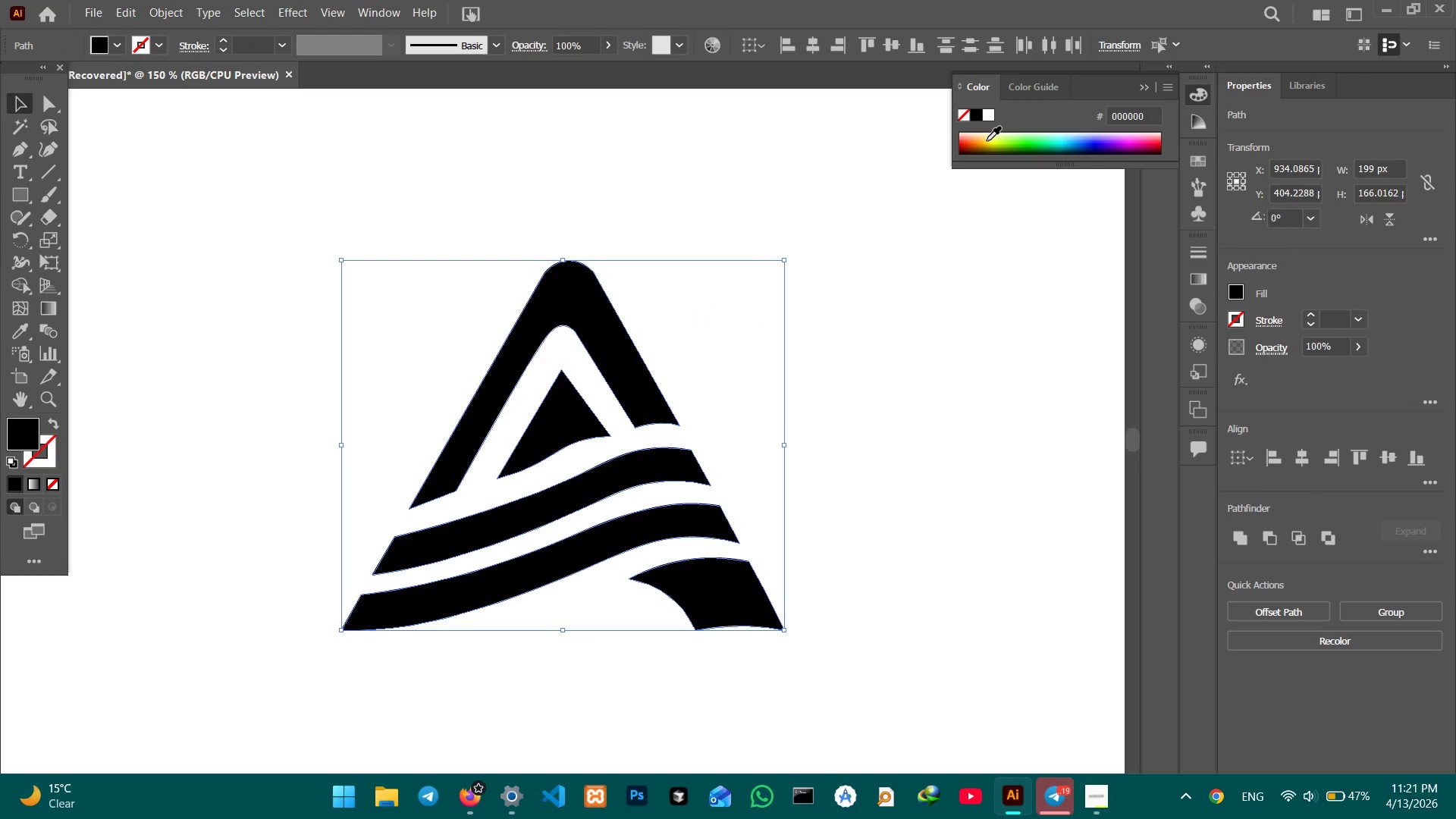 
left_click([980, 143])
 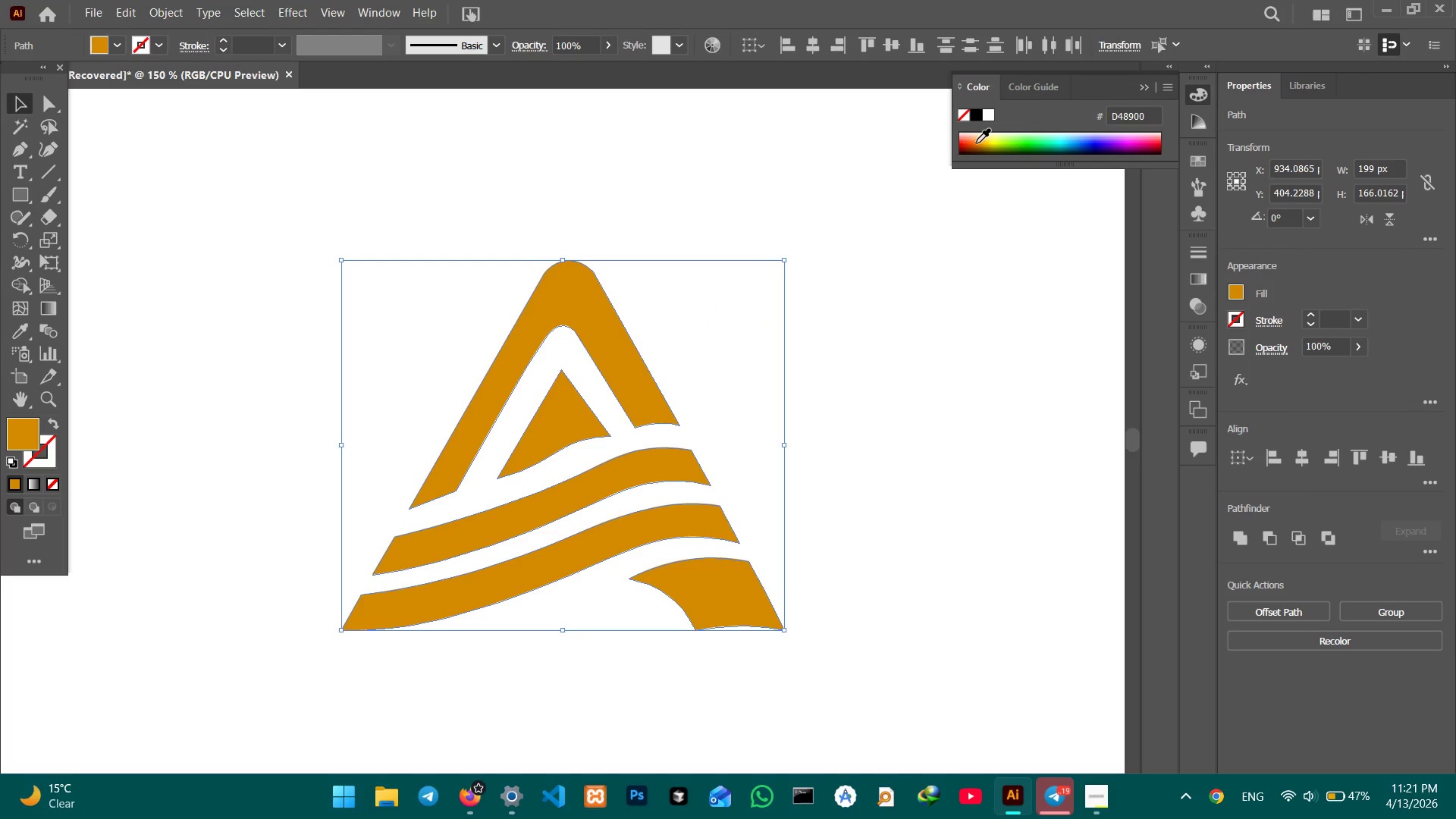 
left_click([974, 143])
 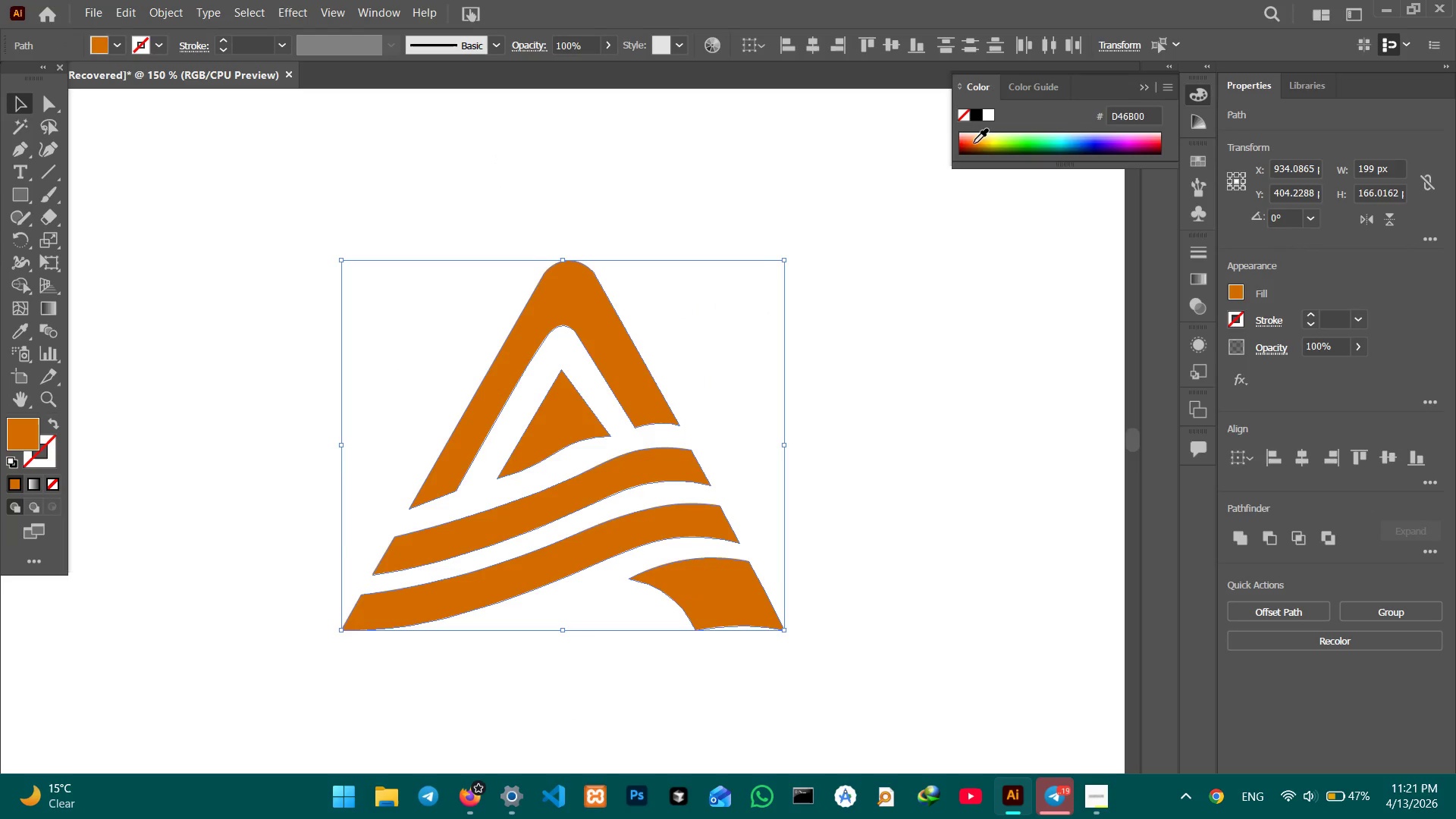 
left_click([972, 143])
 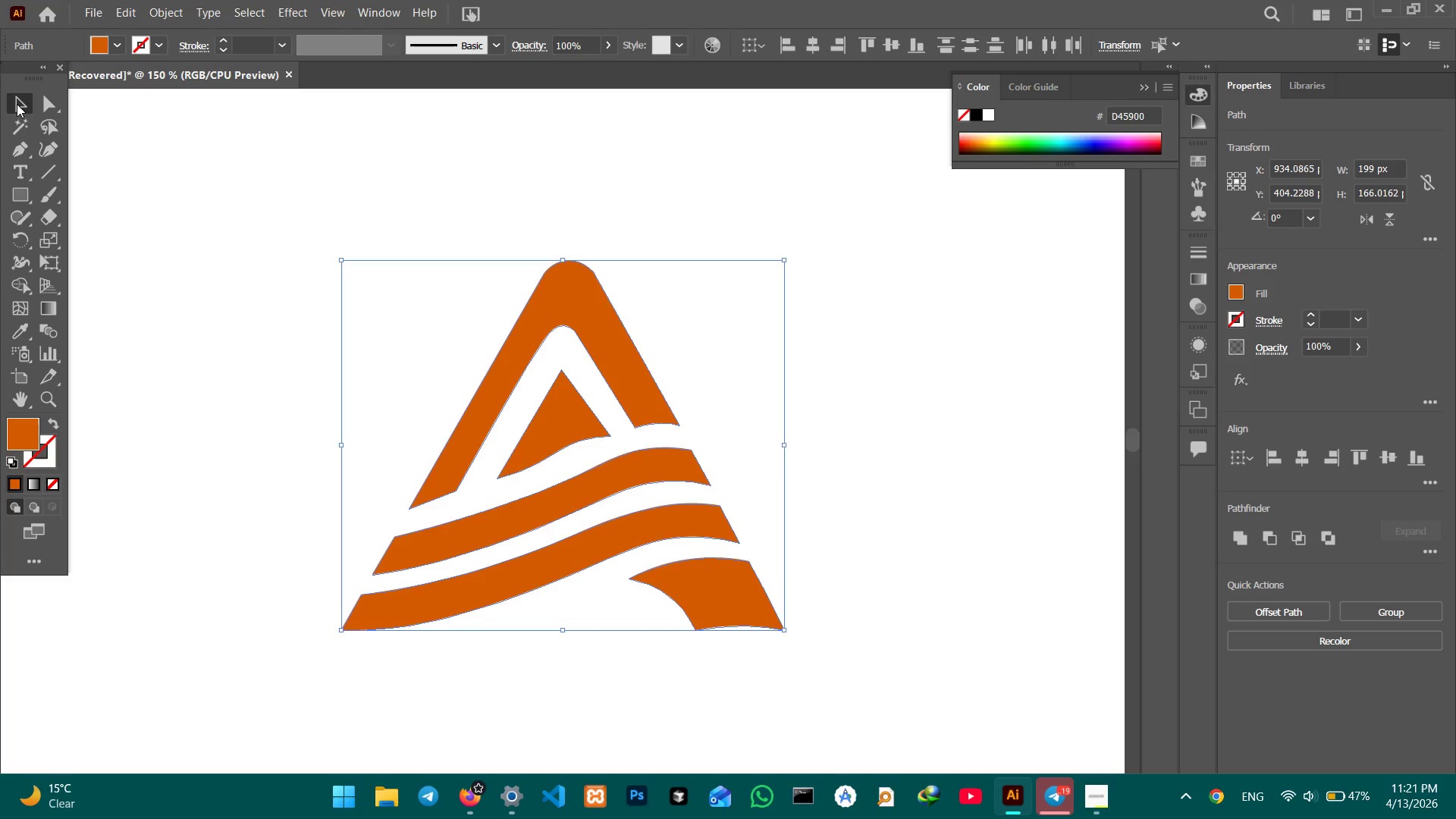 
double_click([335, 176])
 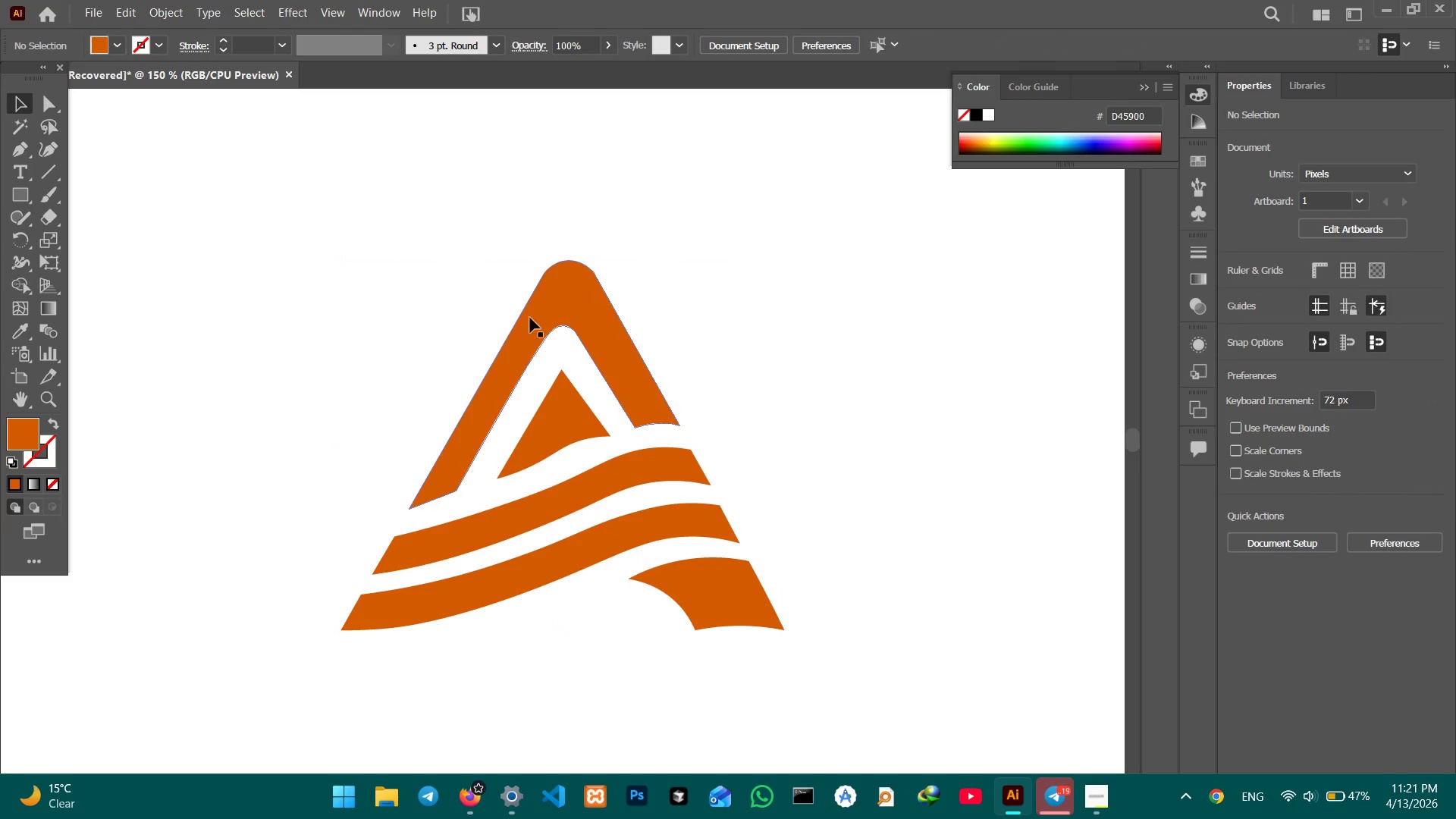 
hold_key(key=Space, duration=0.8)
 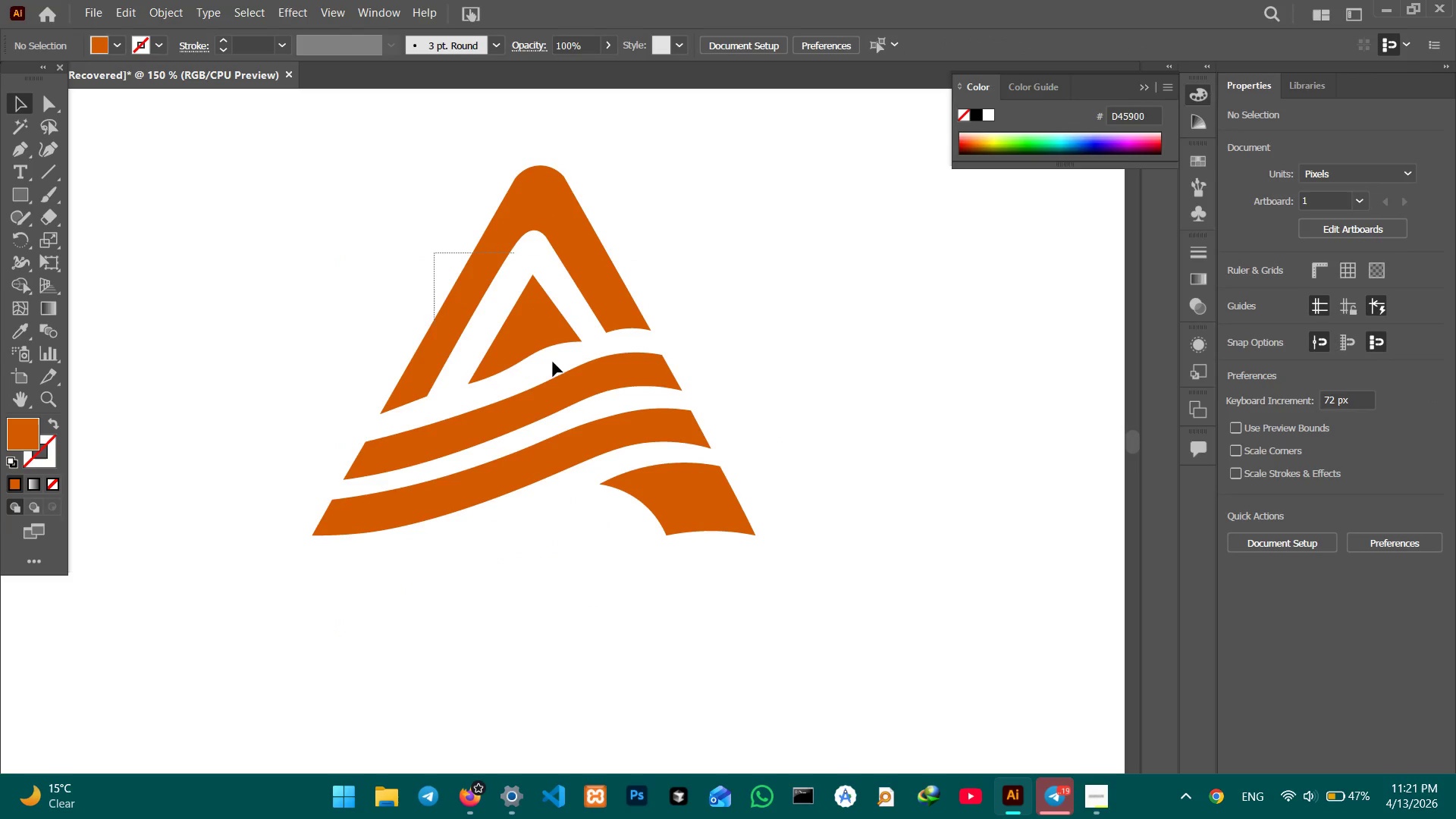 
left_click_drag(start_coordinate=[573, 403], to_coordinate=[544, 308])
 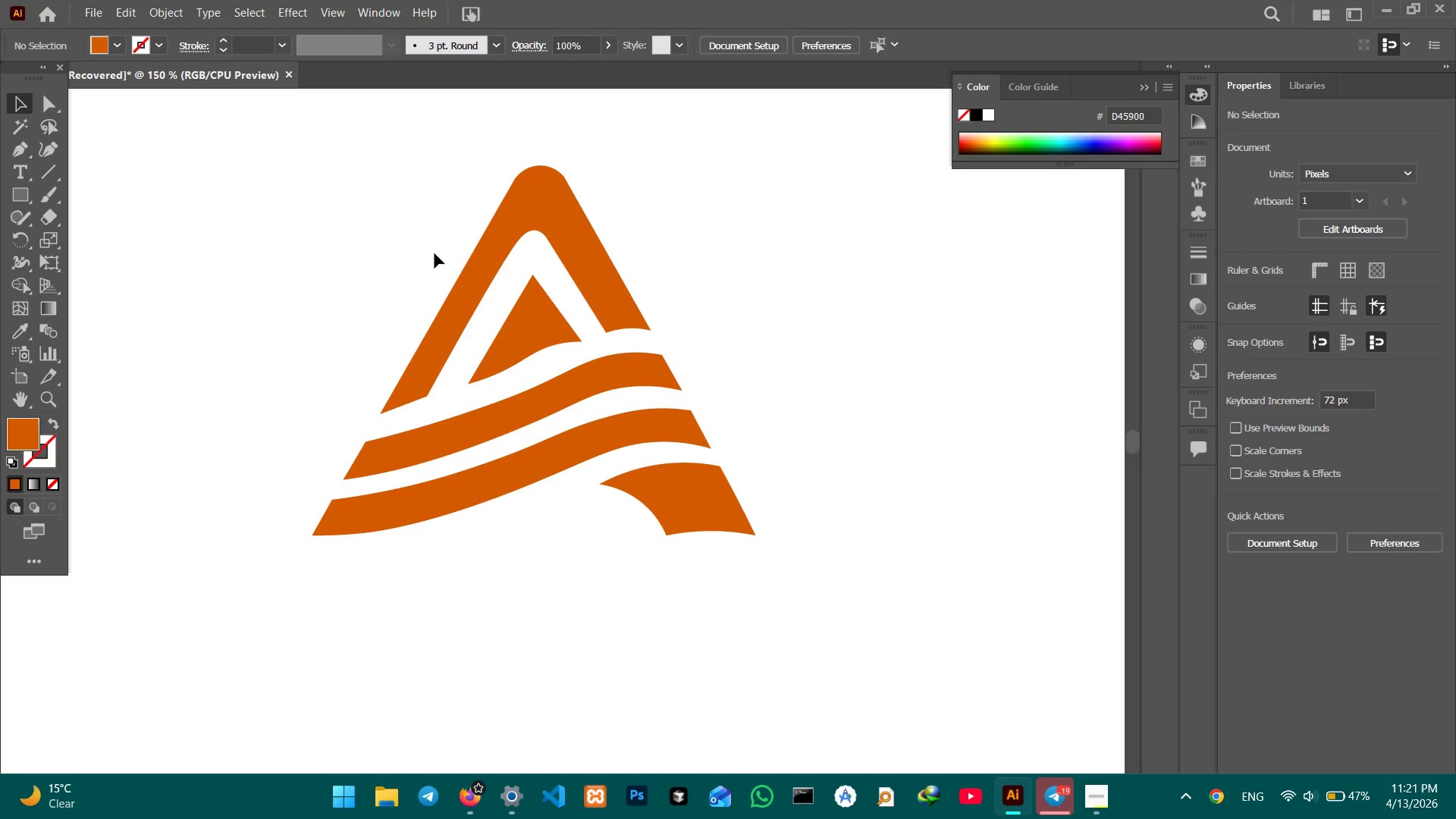 
left_click_drag(start_coordinate=[435, 253], to_coordinate=[730, 551])
 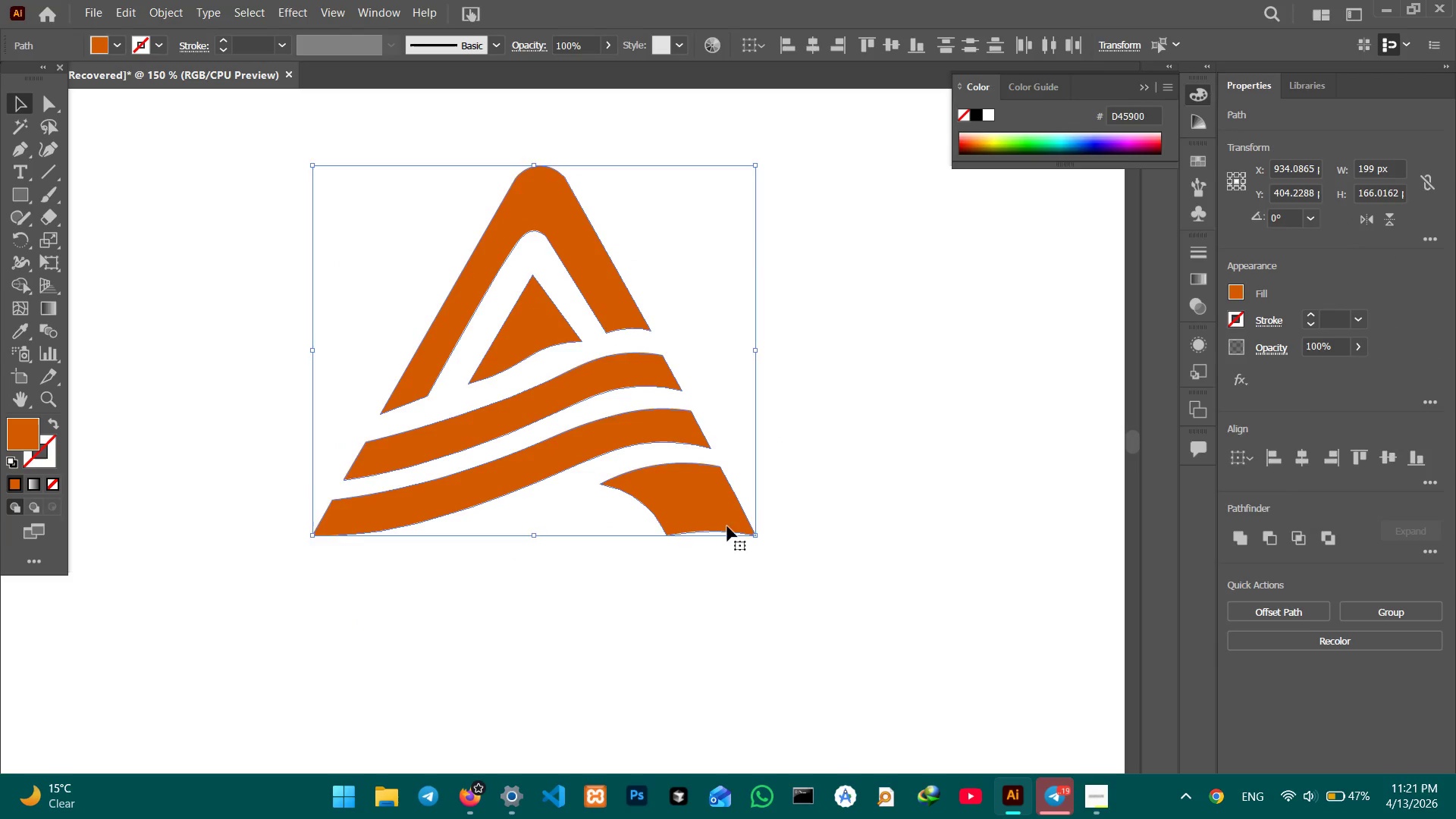 
key(Control+Minus)
 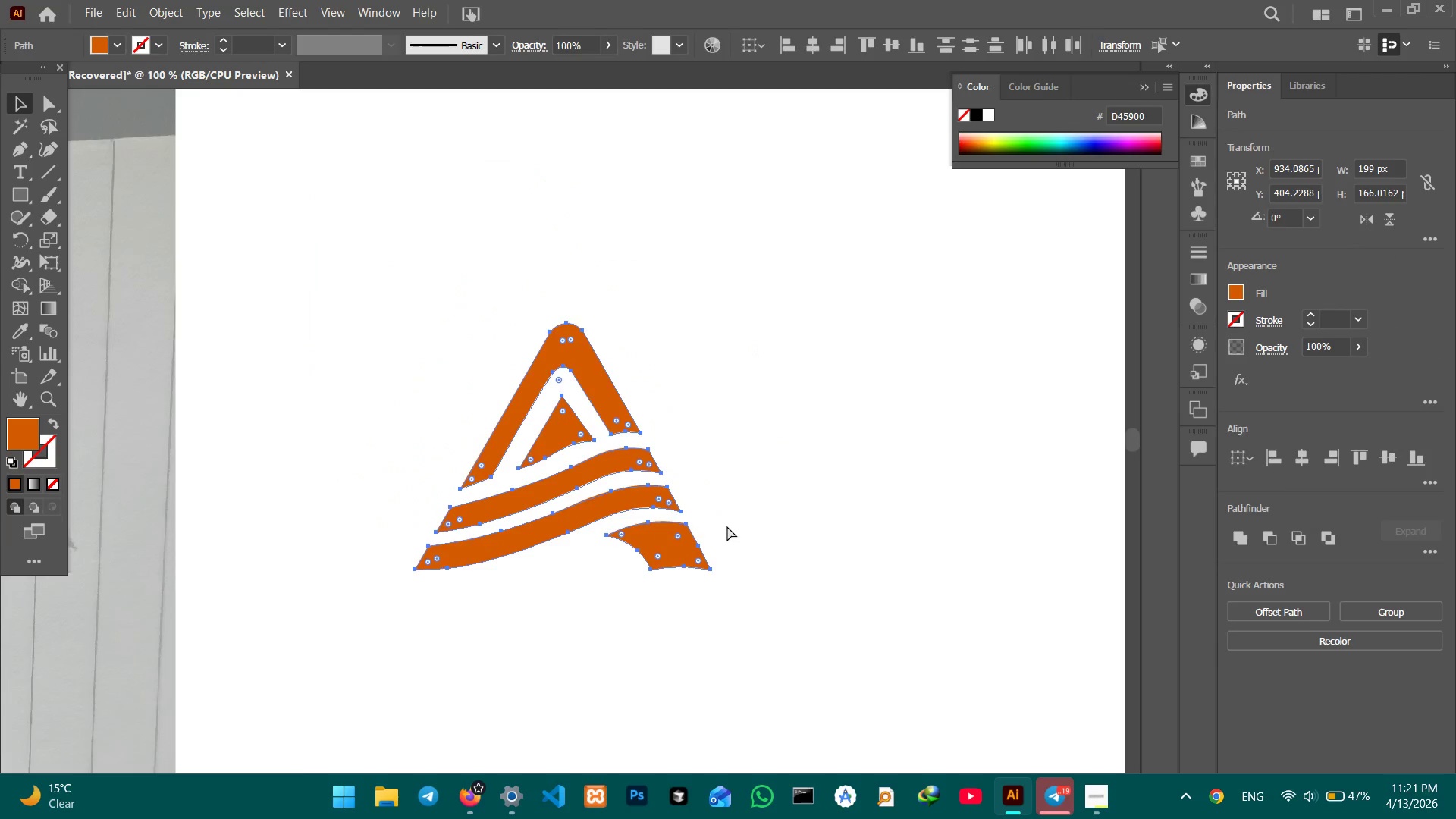 
key(Control+Minus)
 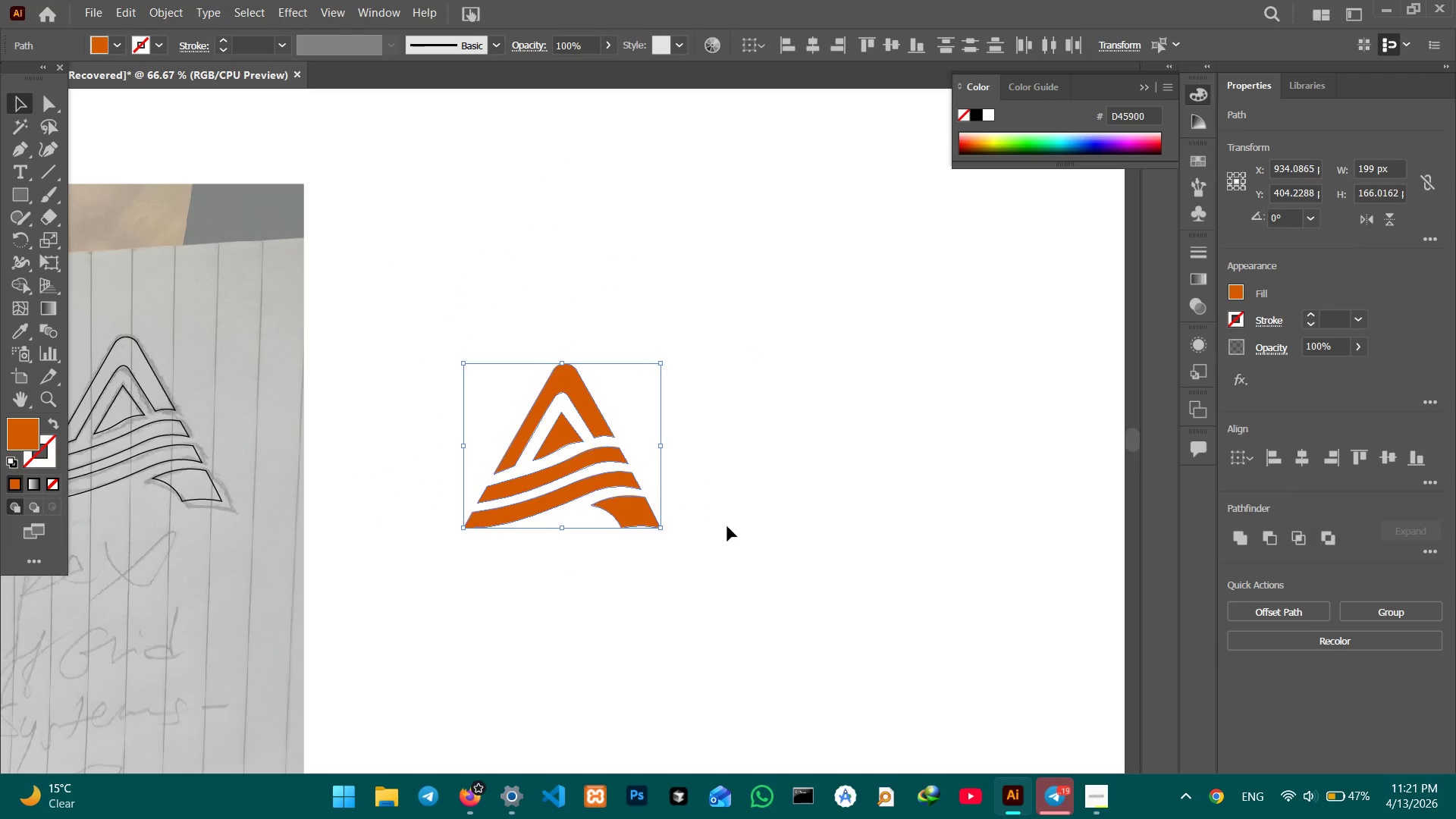 
hold_key(key=Space, duration=0.86)
 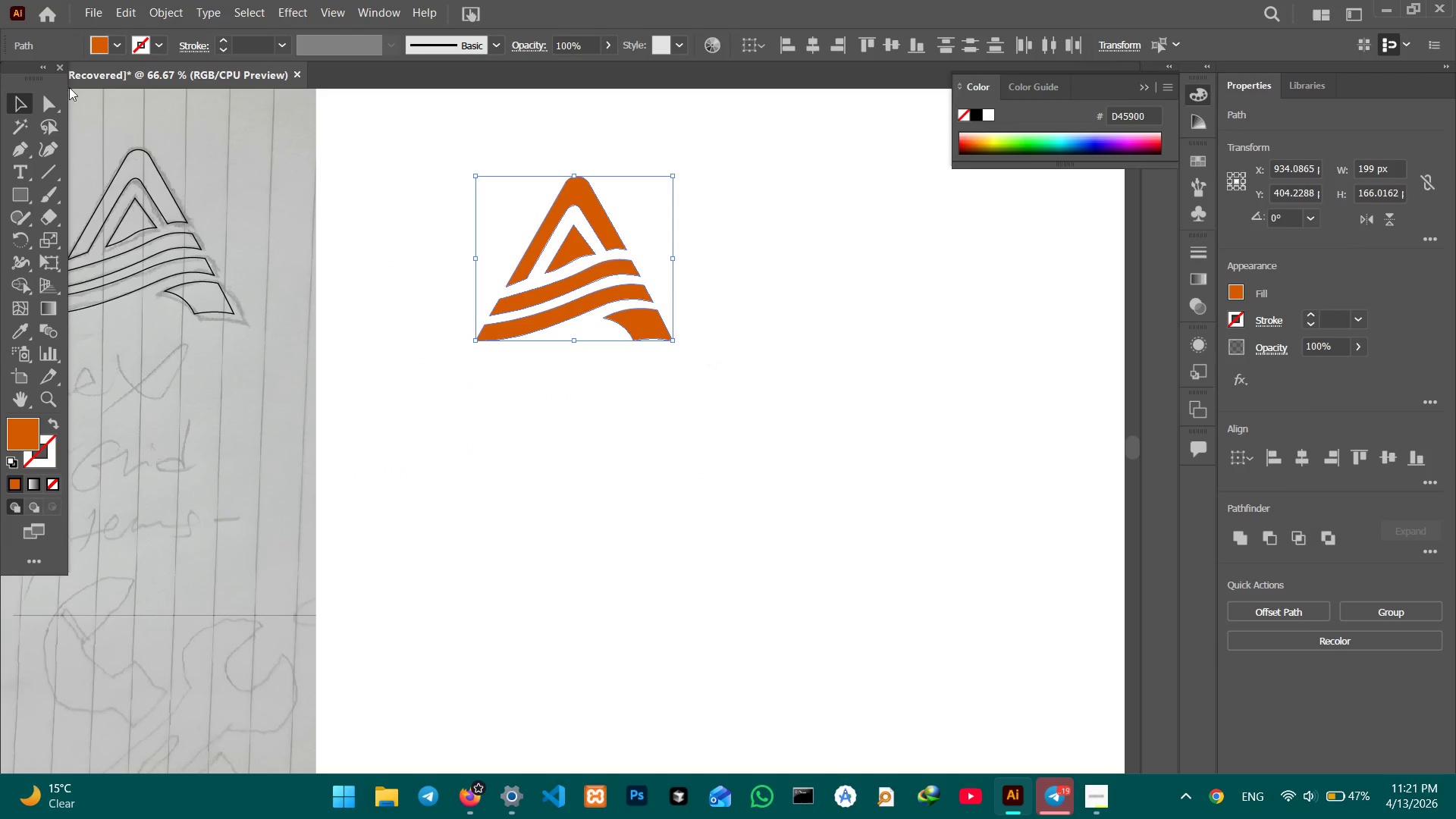 
left_click_drag(start_coordinate=[701, 550], to_coordinate=[712, 362])
 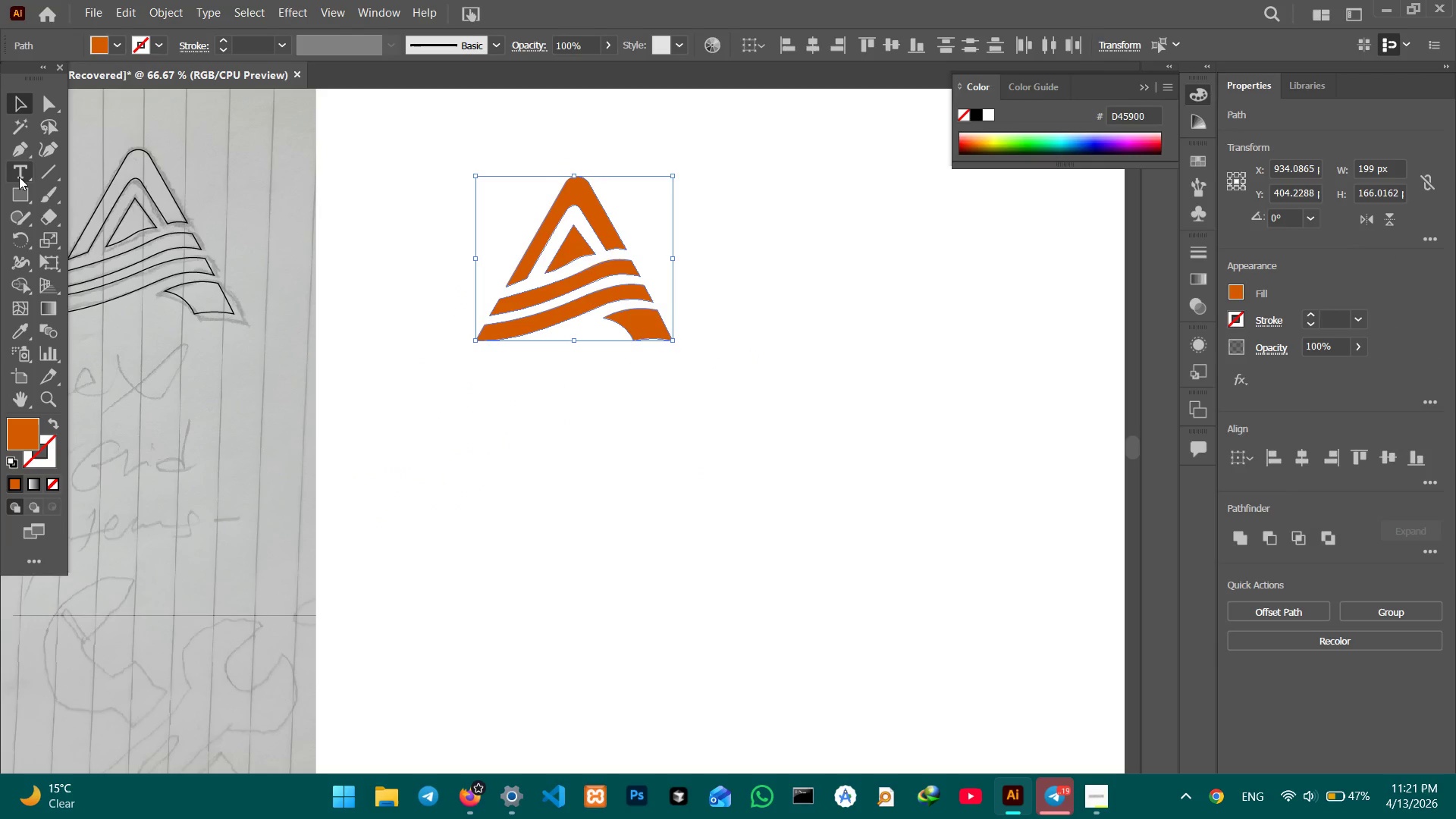 
left_click([17, 177])
 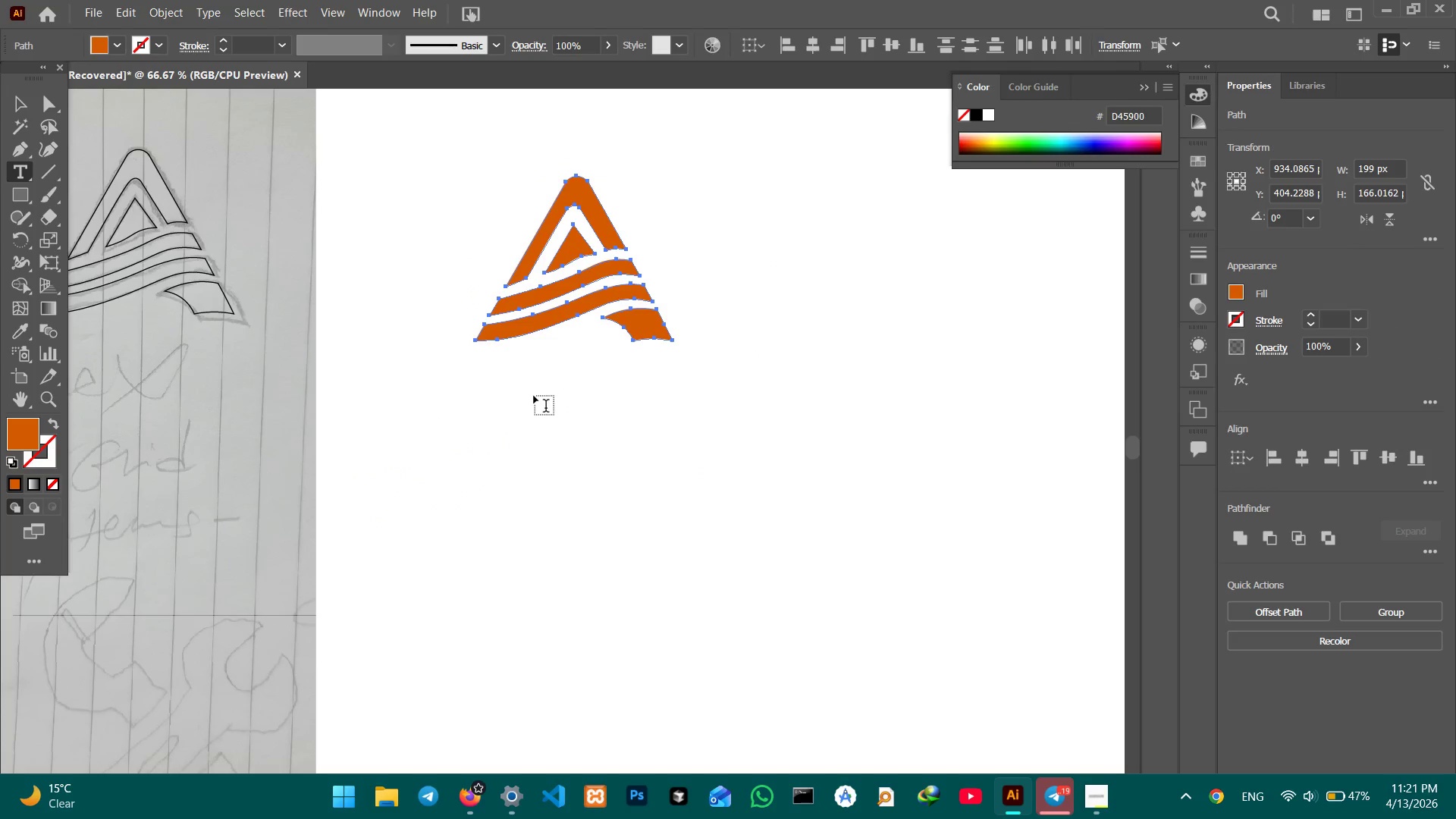 
double_click([534, 396])
 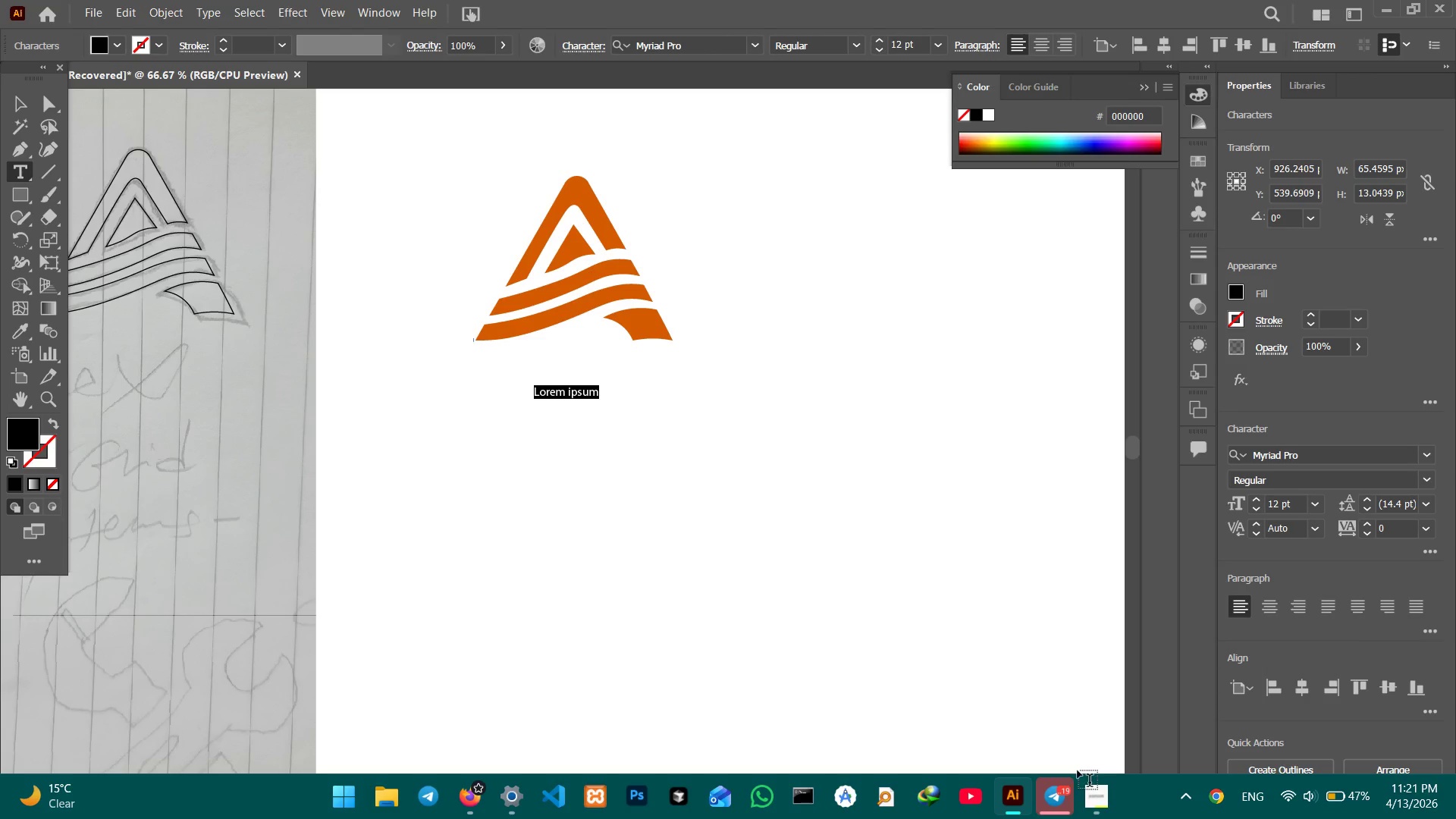 
left_click([1086, 794])